 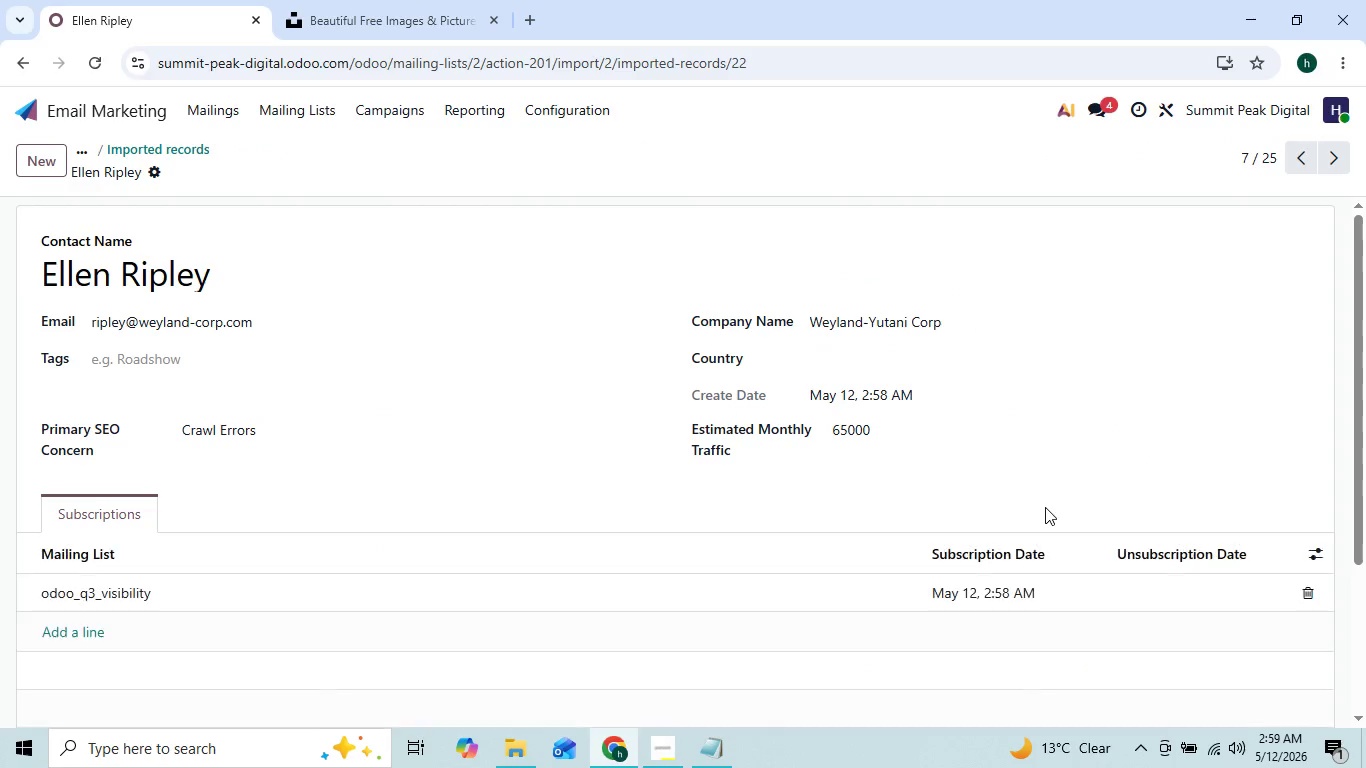 
left_click([30, 74])
 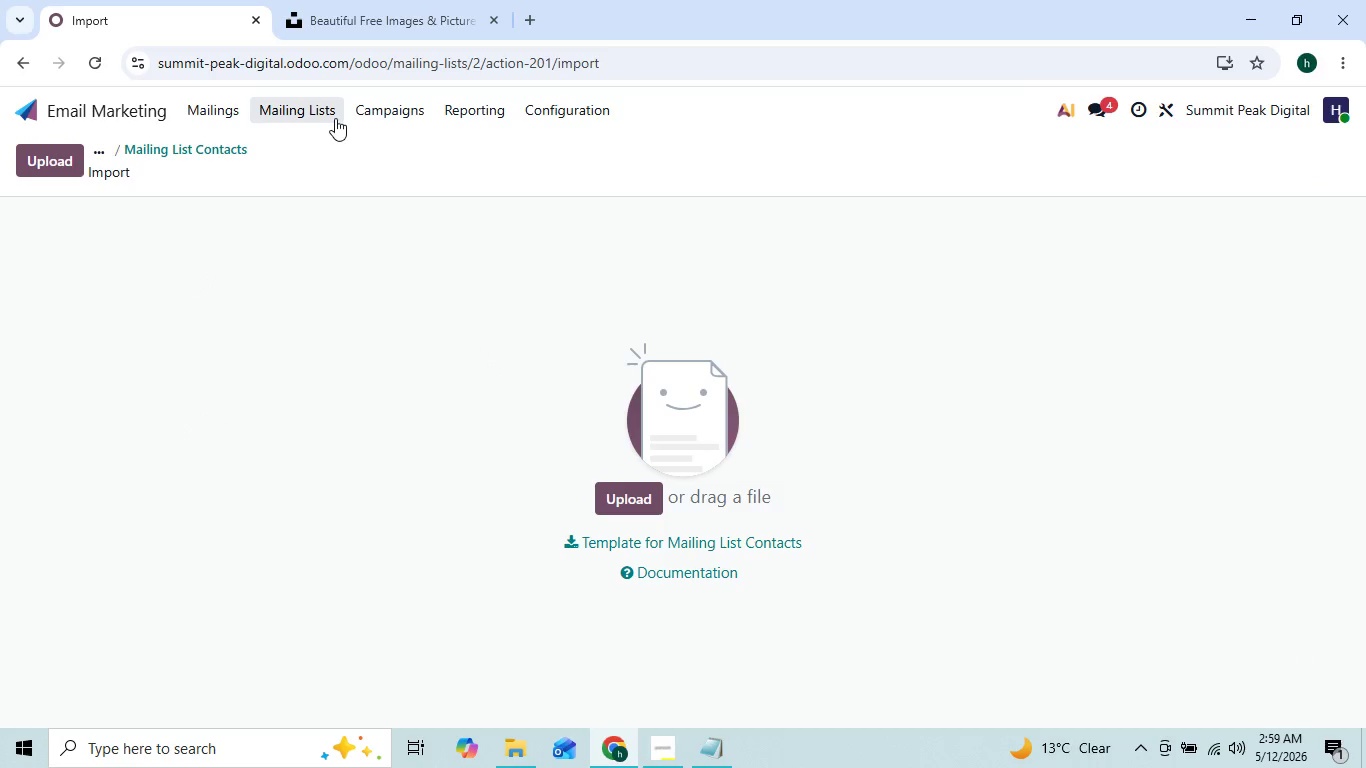 
left_click([330, 112])
 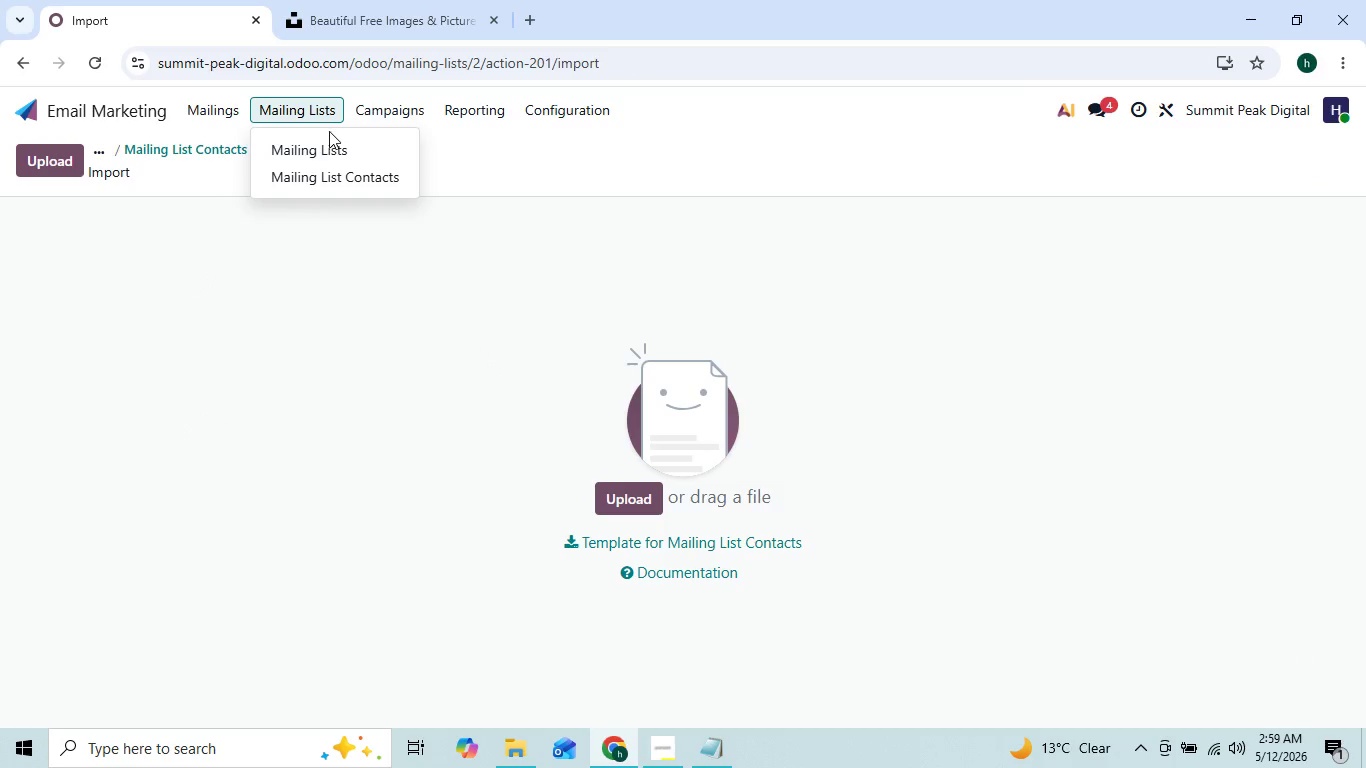 
left_click([330, 143])
 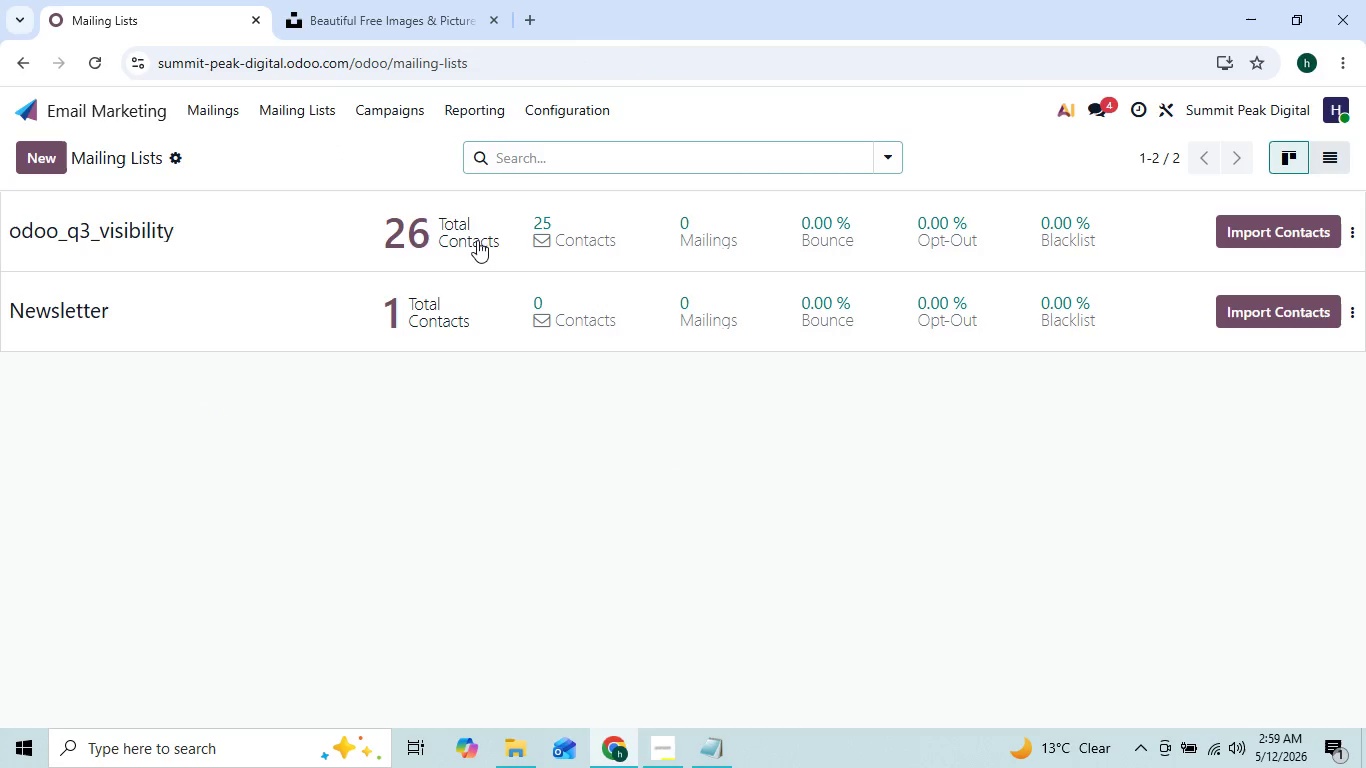 
double_click([479, 240])
 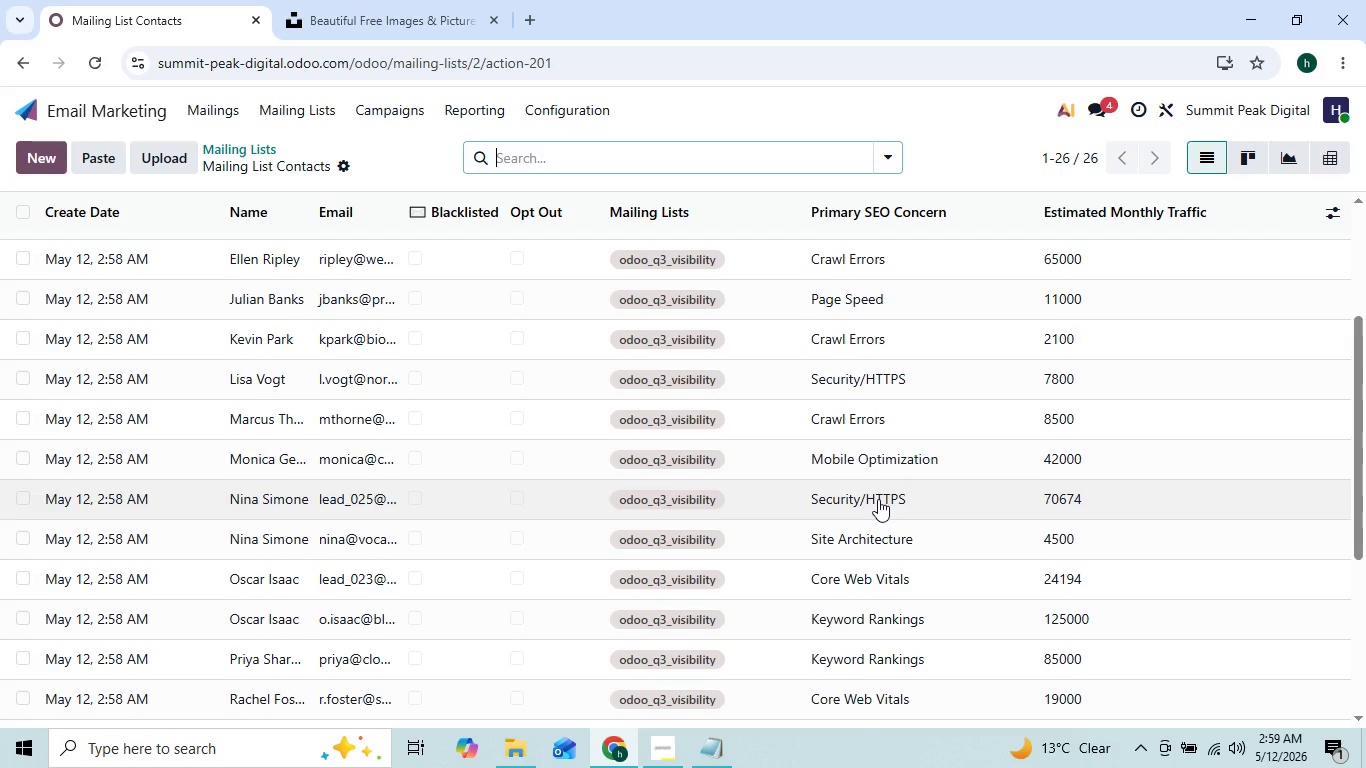 
wait(28.84)
 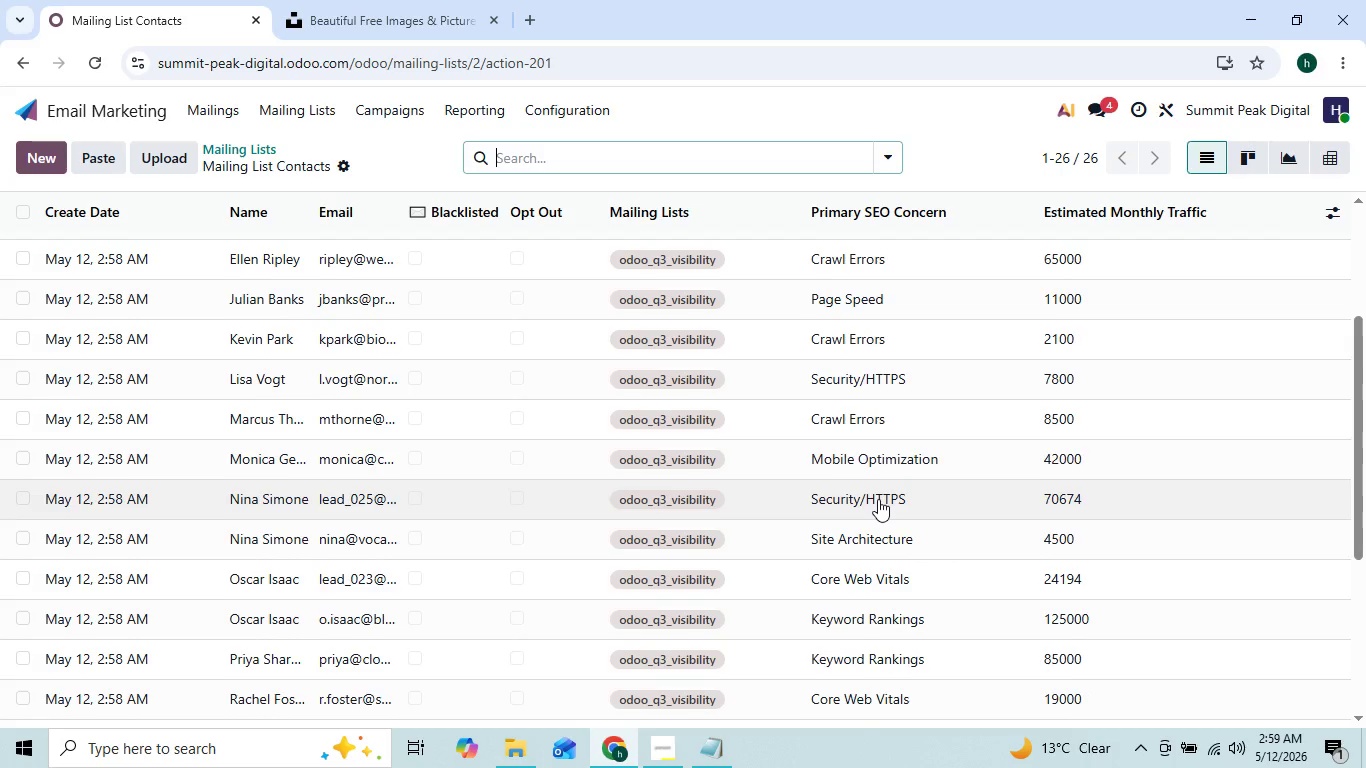 
left_click_drag(start_coordinate=[812, 480], to_coordinate=[378, 121])
 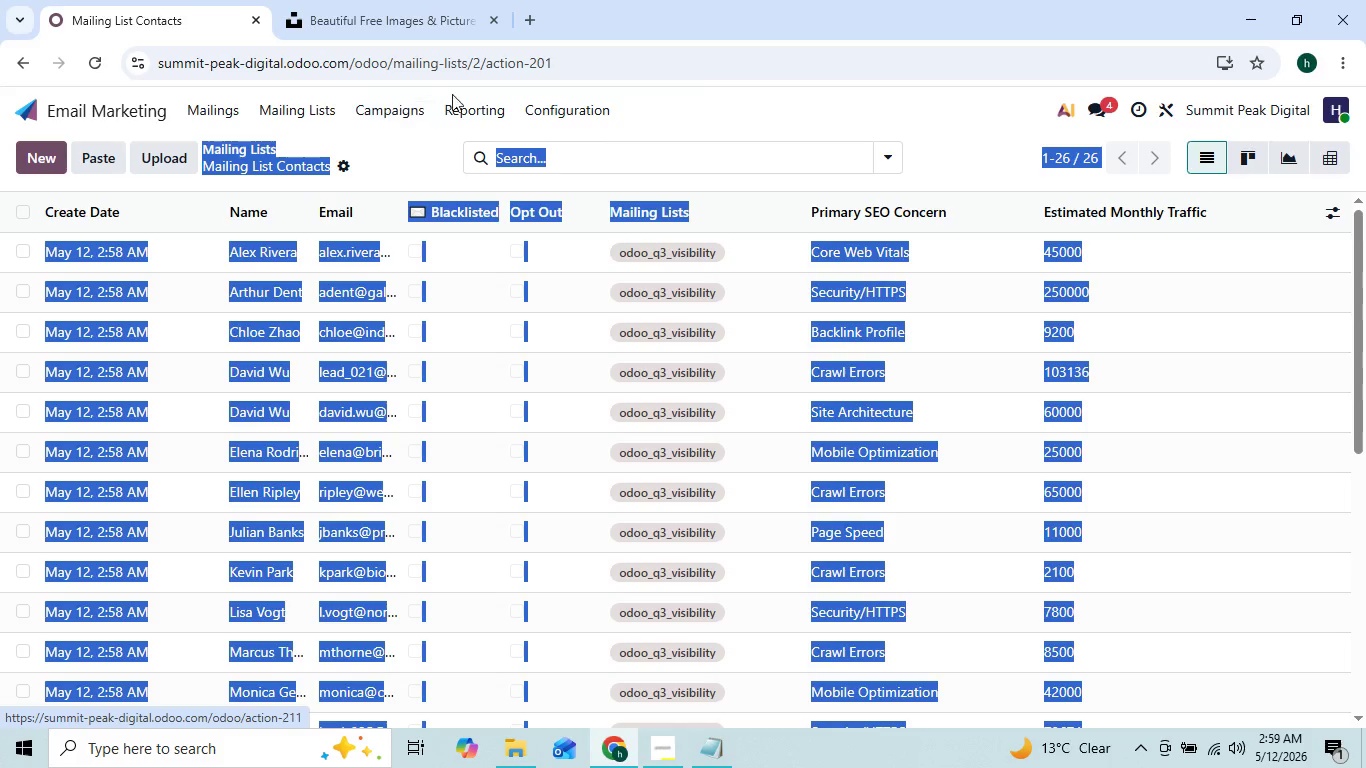 
key(Control+C)
 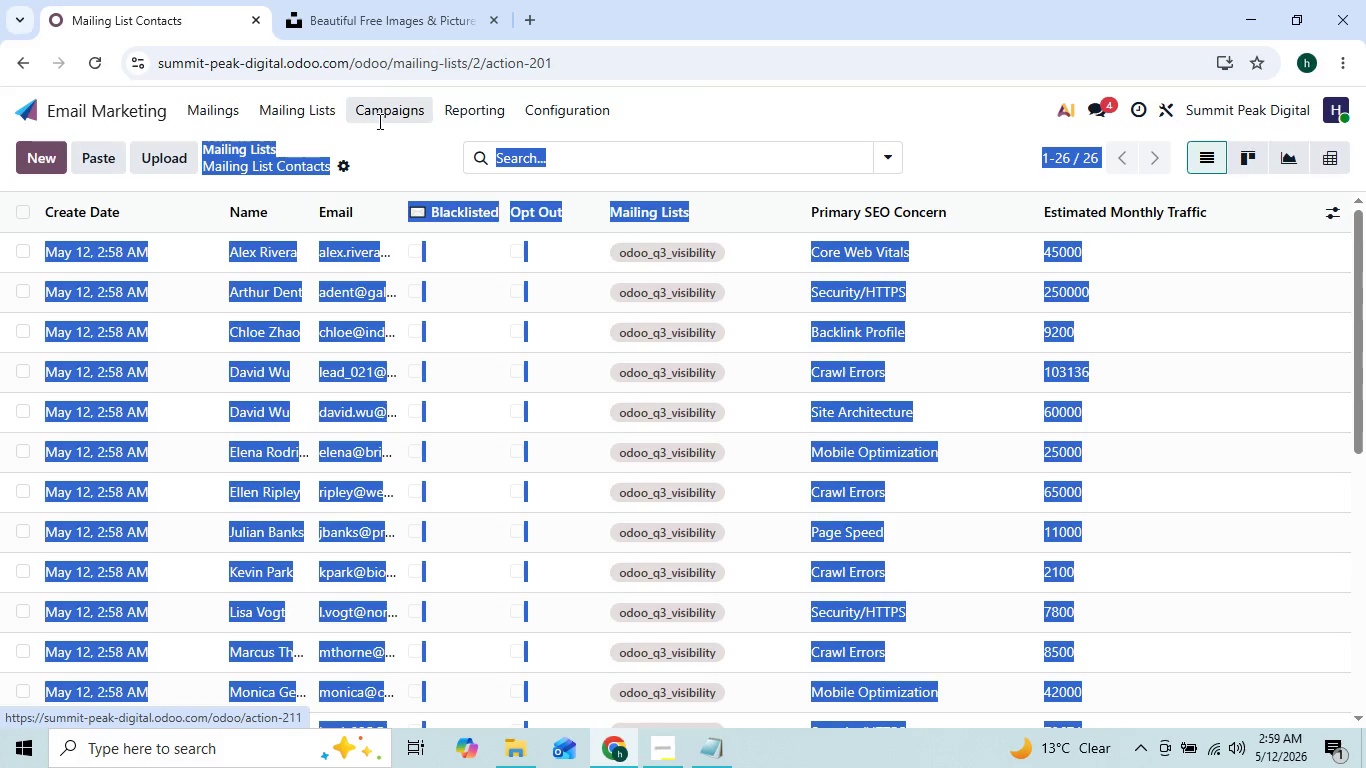 
left_click([453, 94])
 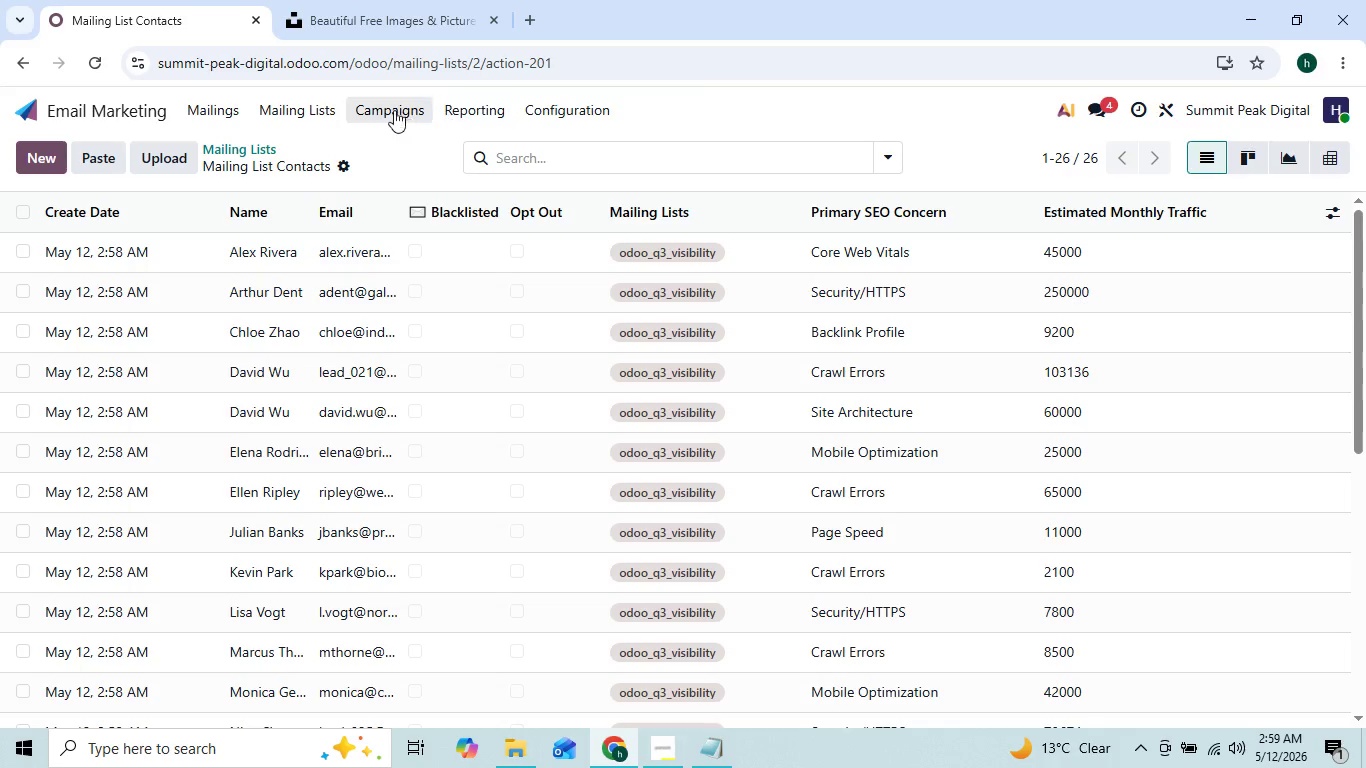 
left_click([394, 110])
 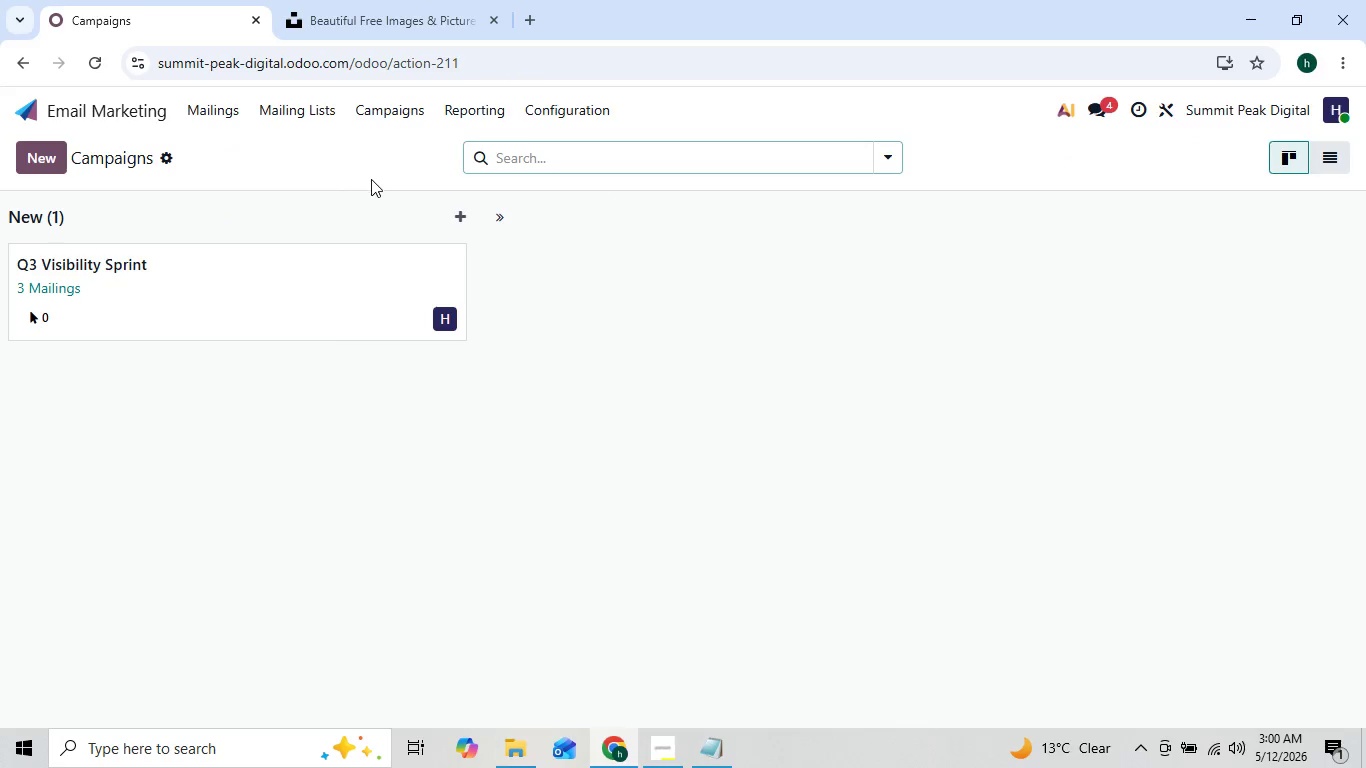 
left_click([317, 128])
 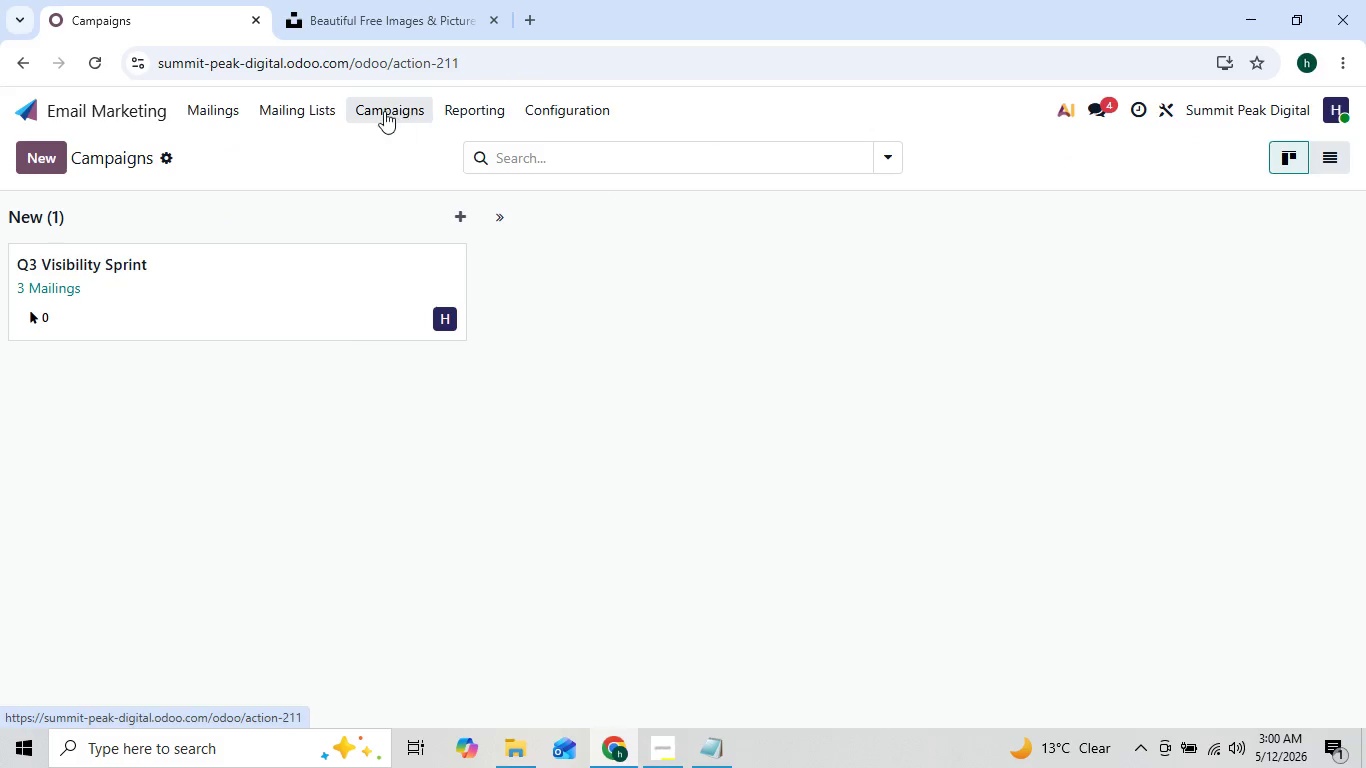 
left_click([320, 107])
 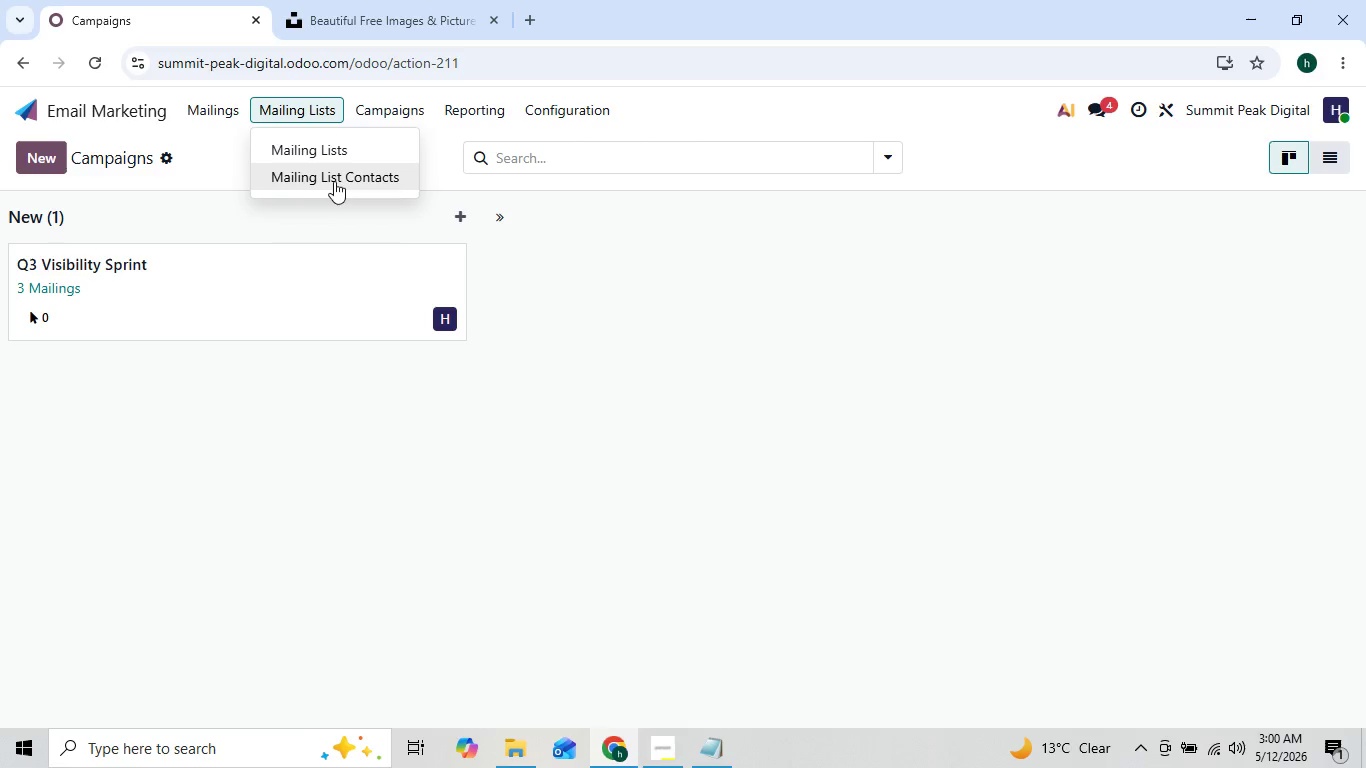 
left_click([335, 179])
 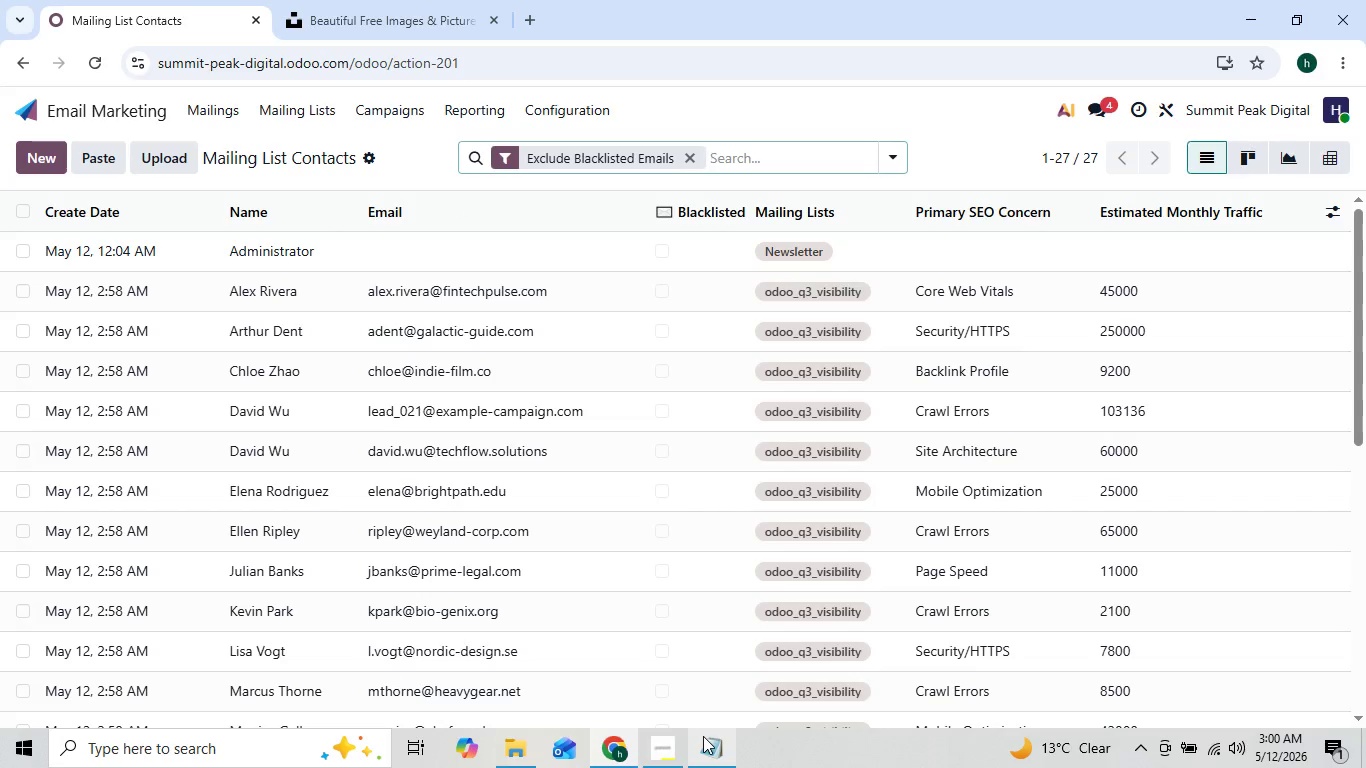 
left_click([677, 742])